 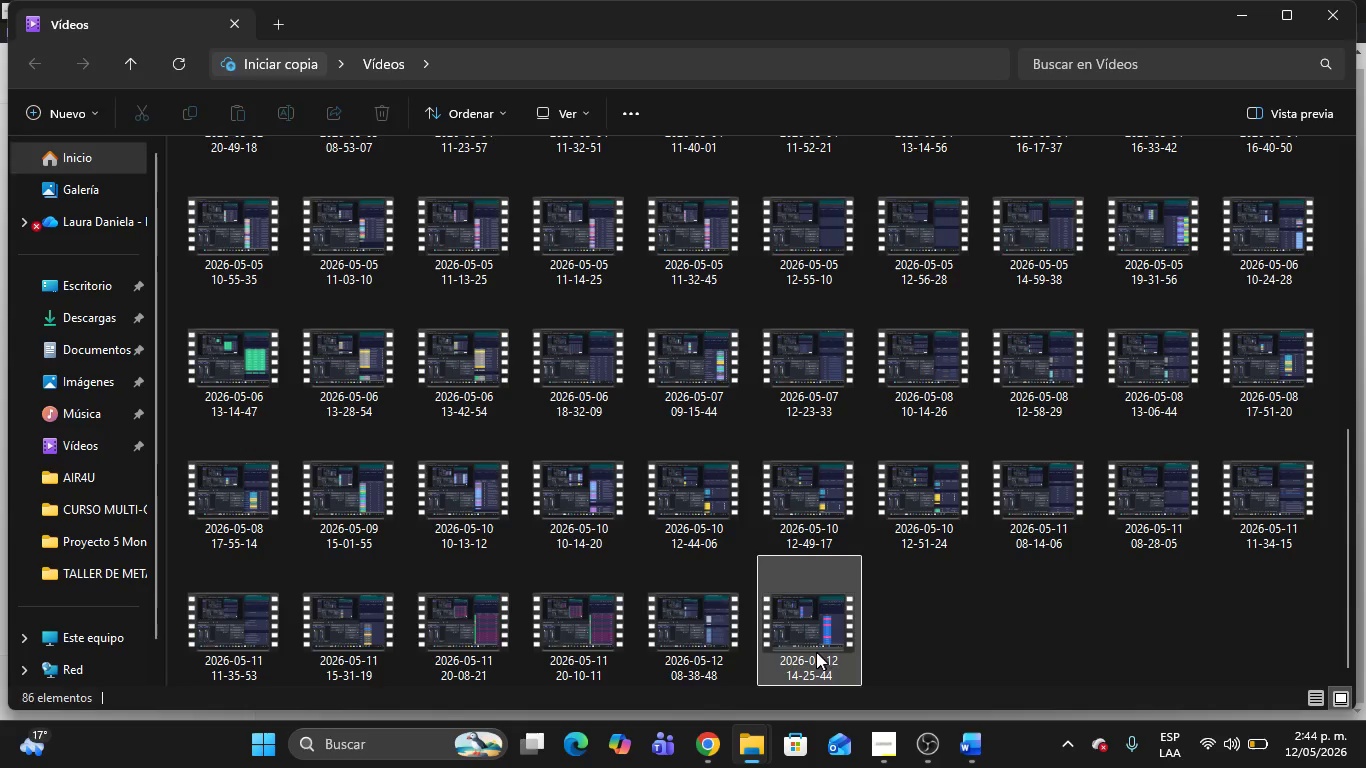 
scroll: coordinate [713, 633], scroll_direction: down, amount: 1.0
 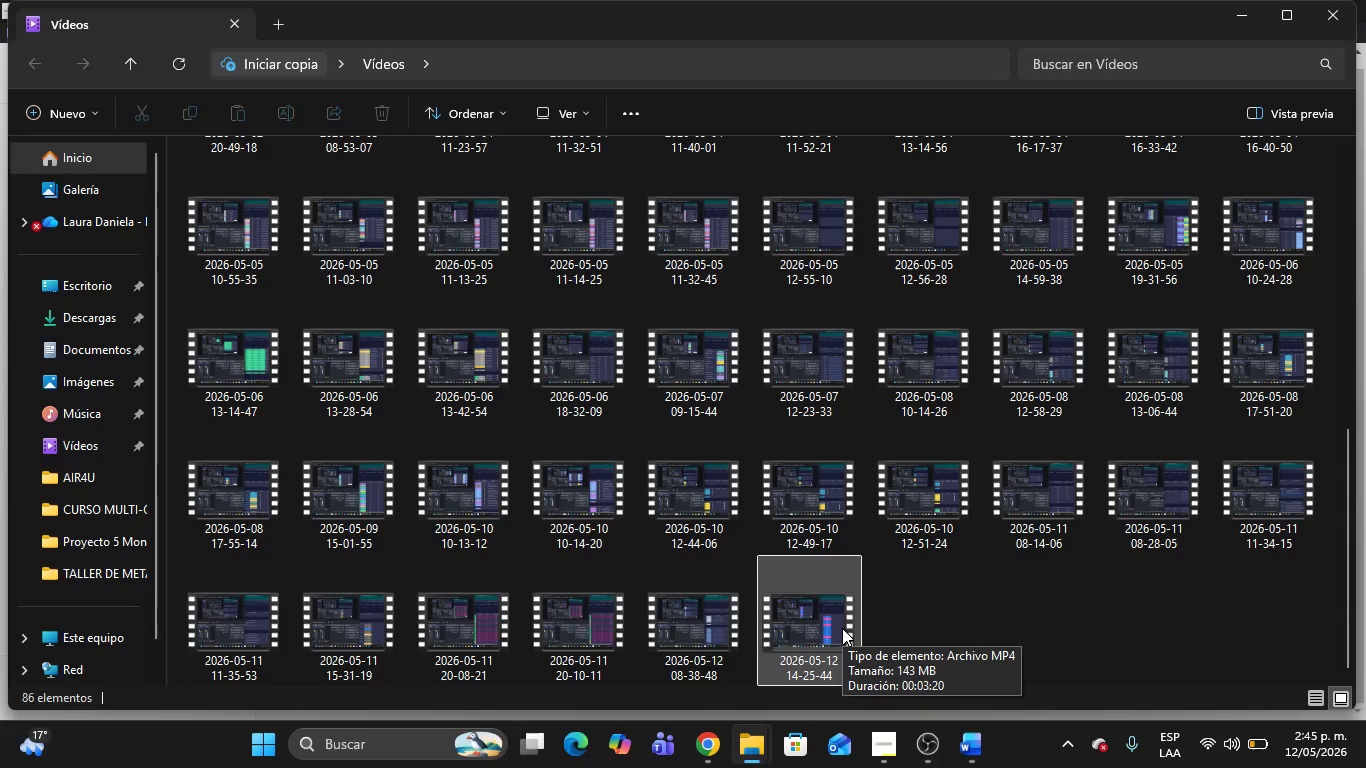 
double_click([842, 628])
 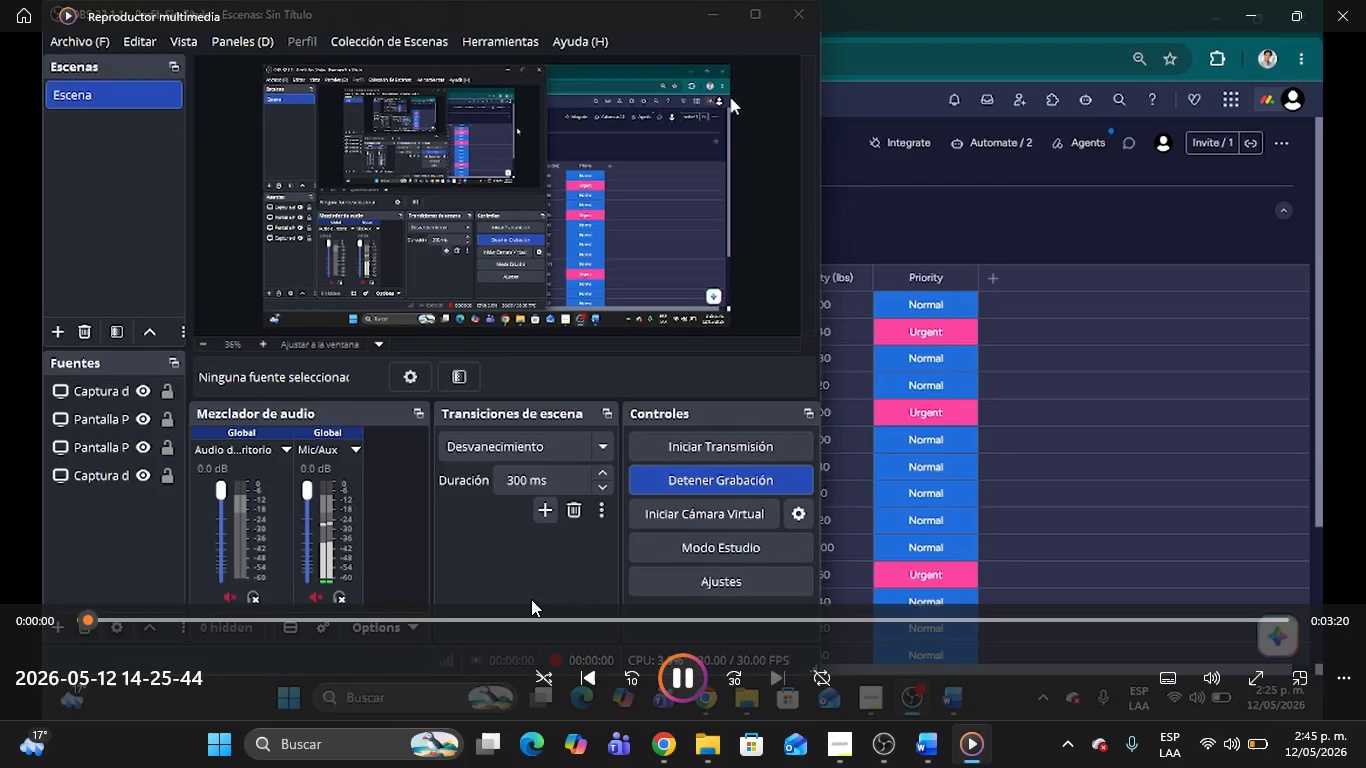 
left_click([240, 618])
 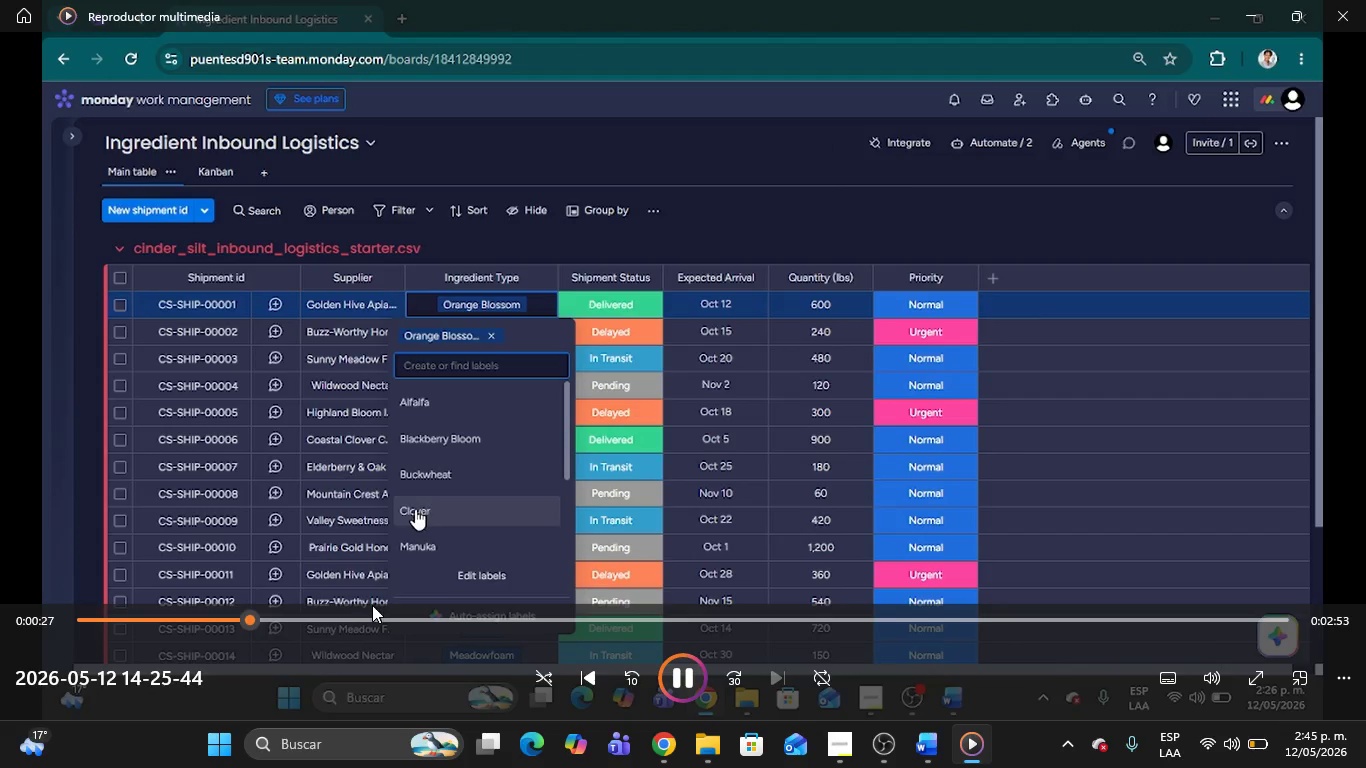 
left_click([388, 616])
 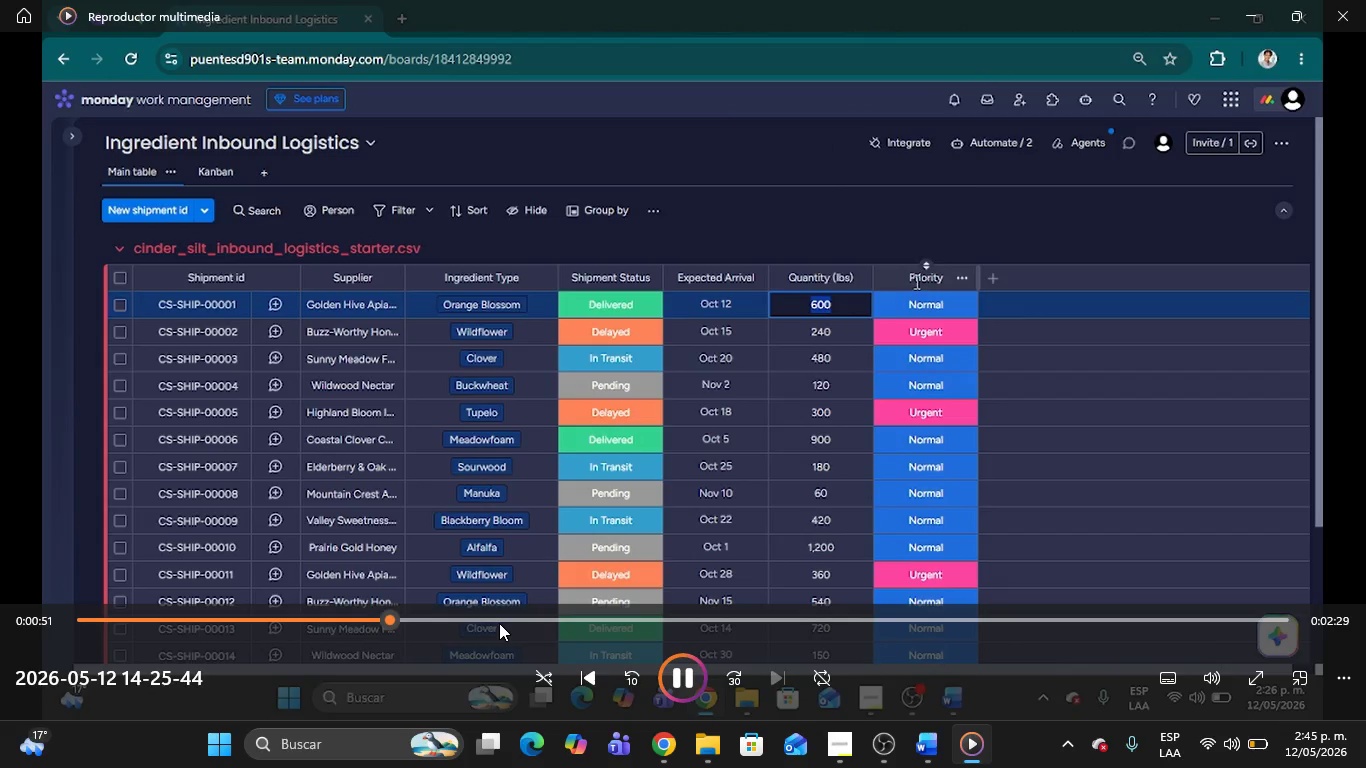 
left_click([499, 619])
 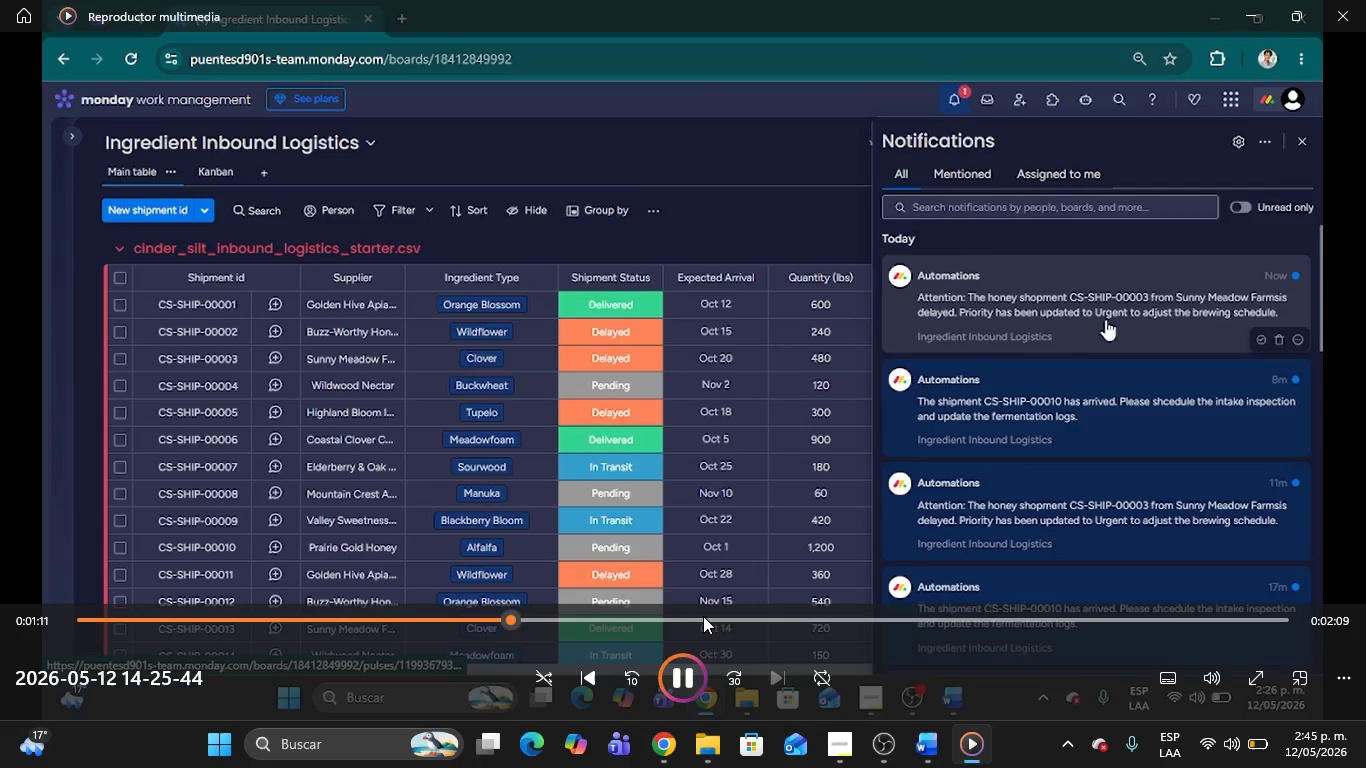 
left_click([703, 616])
 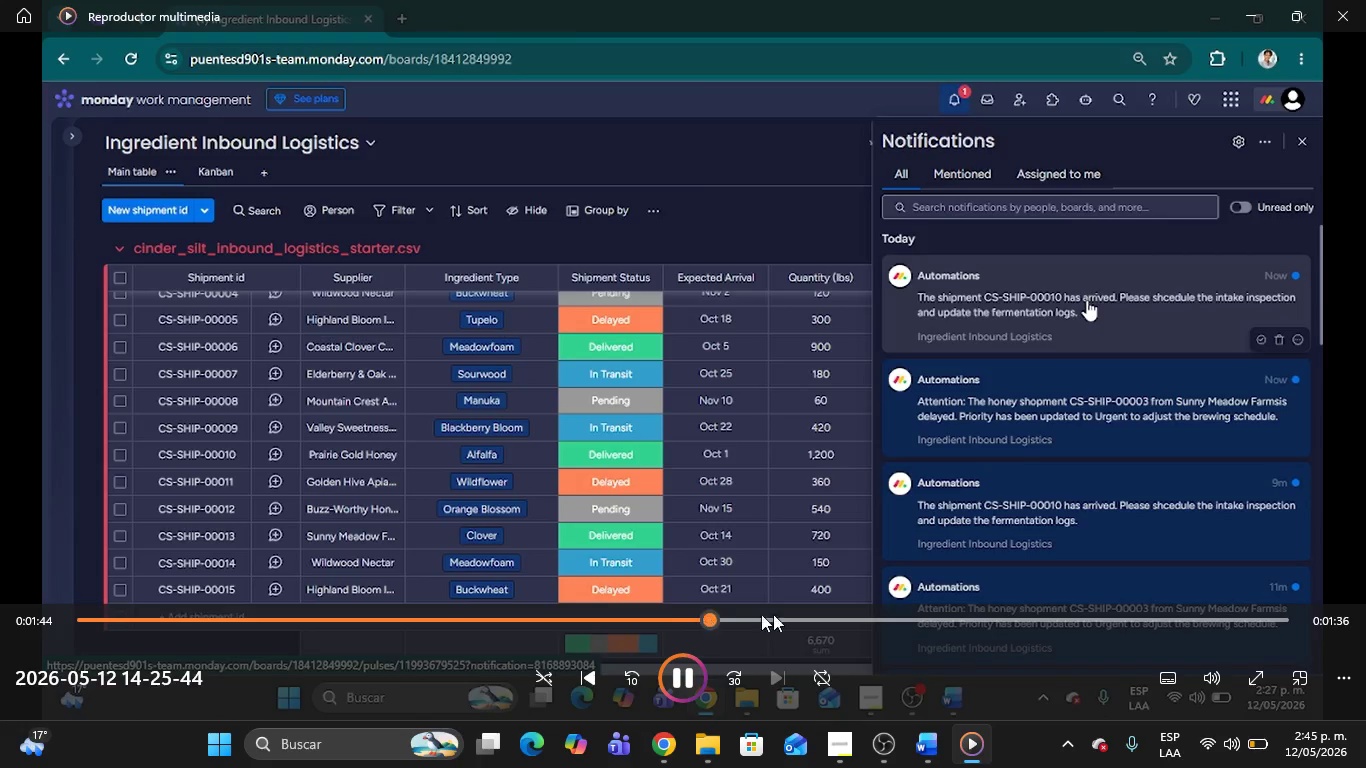 
left_click([785, 614])
 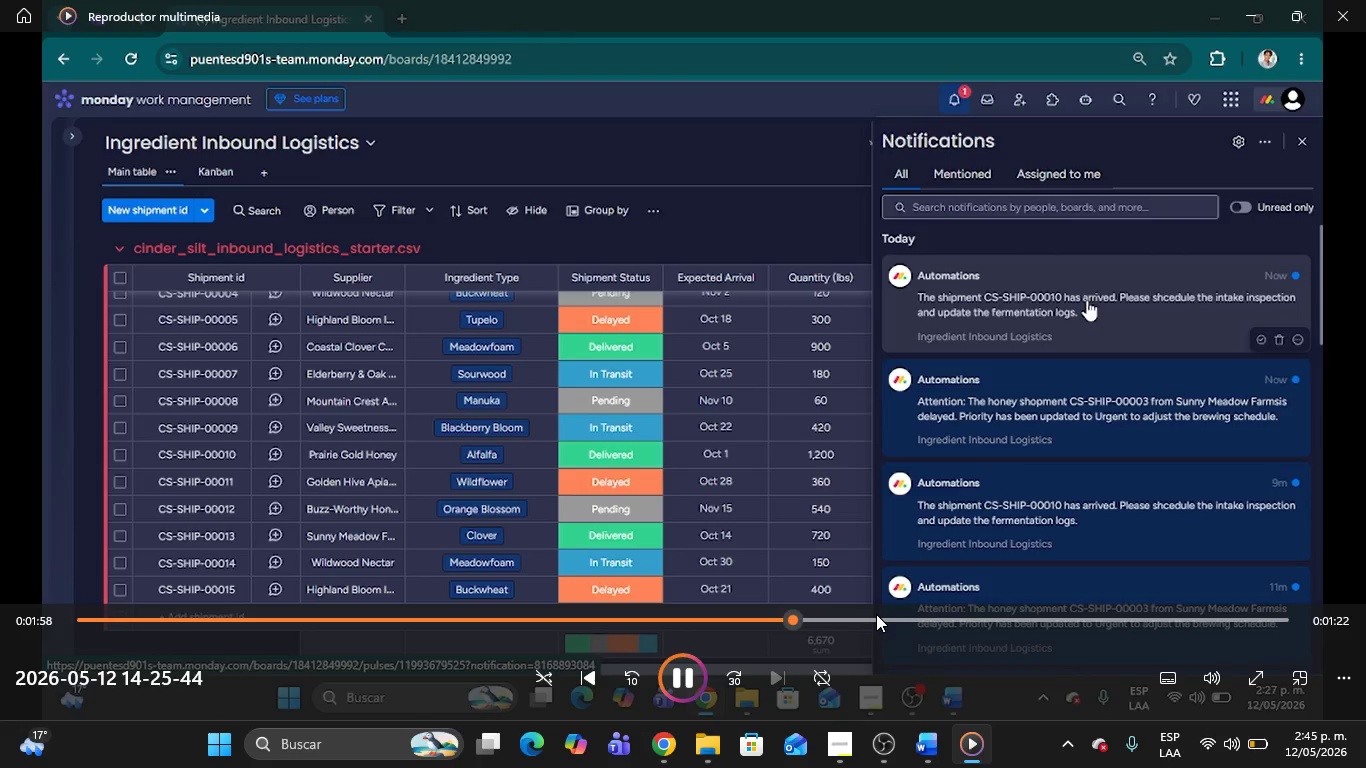 
left_click([876, 614])
 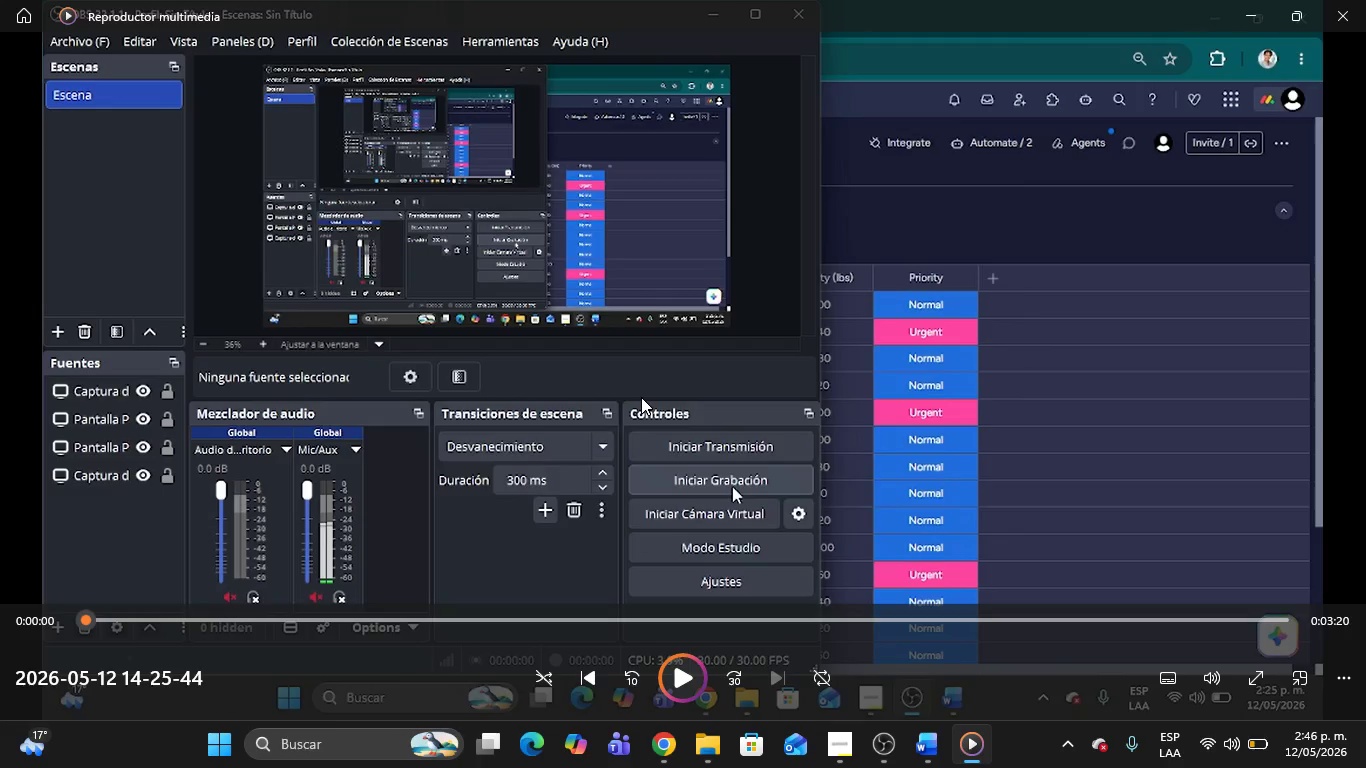 
wait(88.09)
 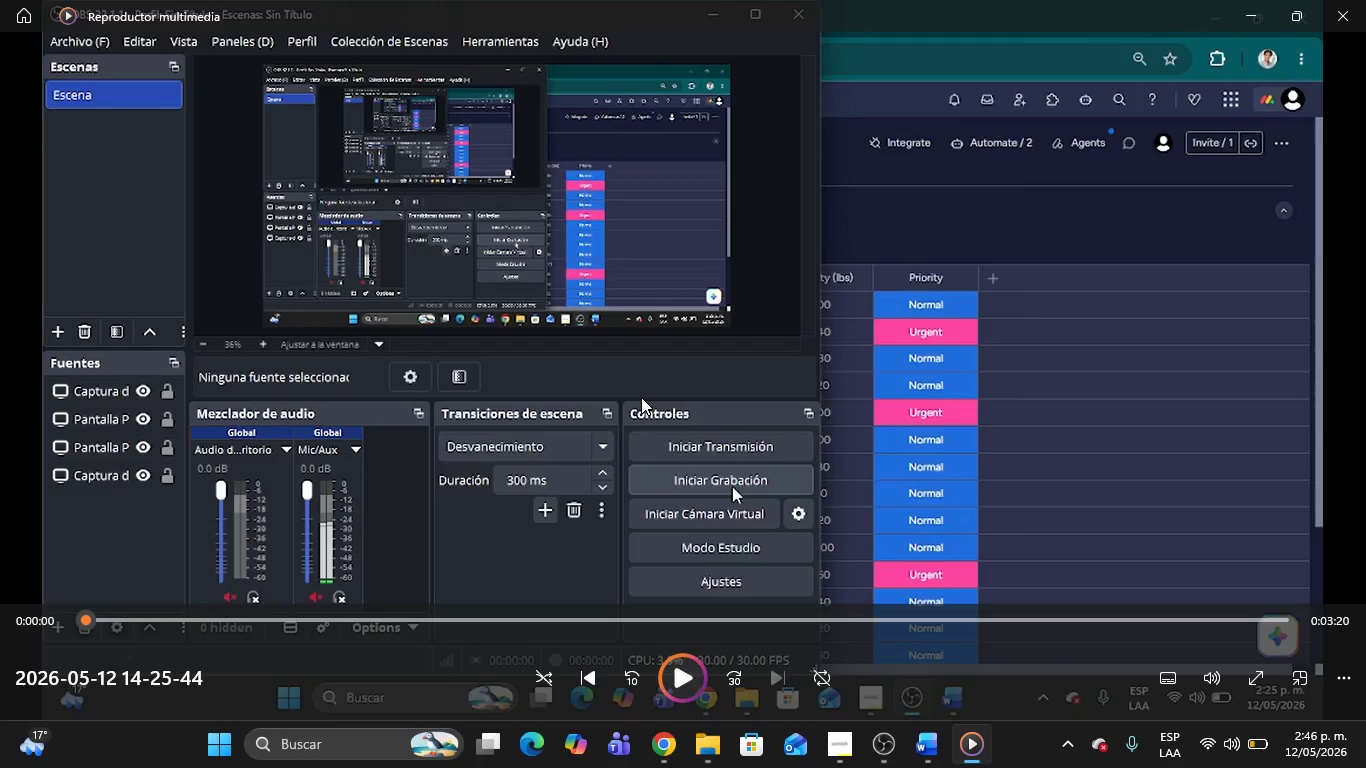 
left_click([1365, 0])
 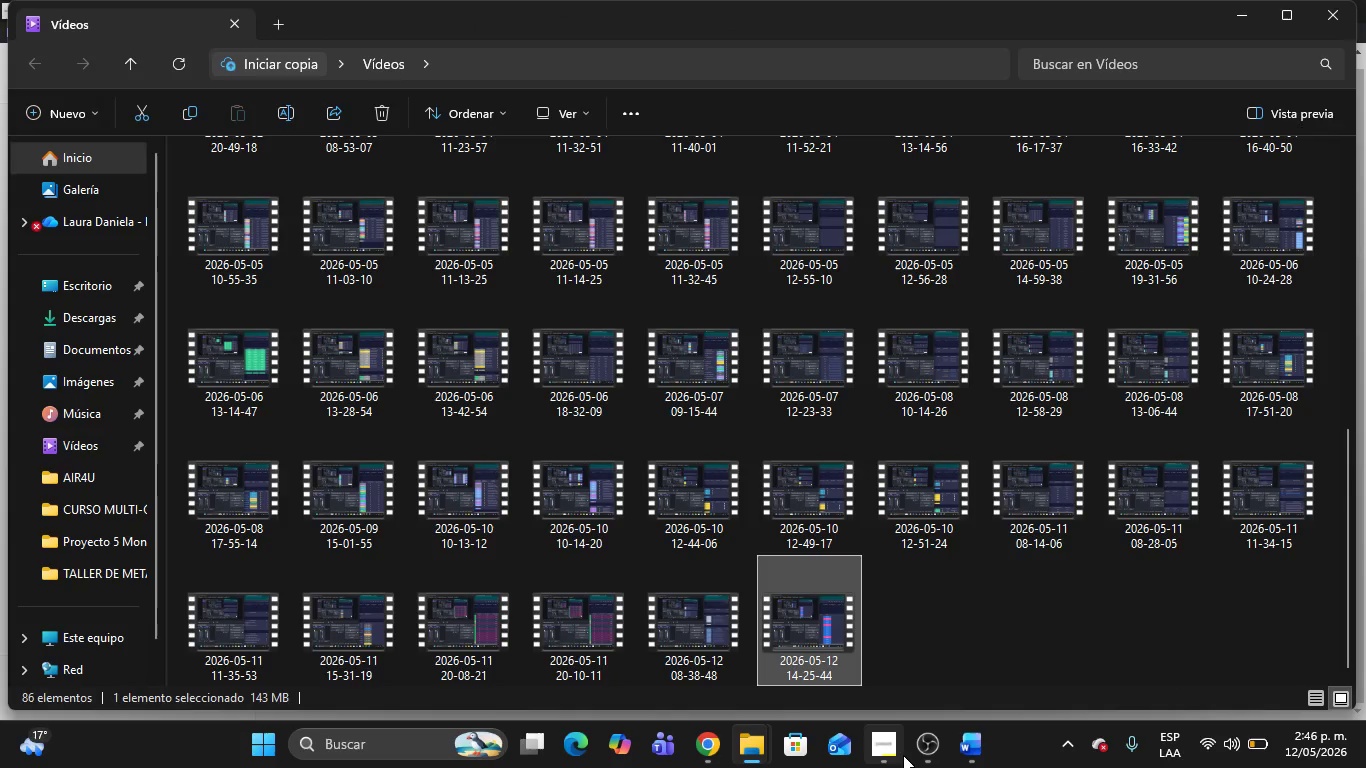 